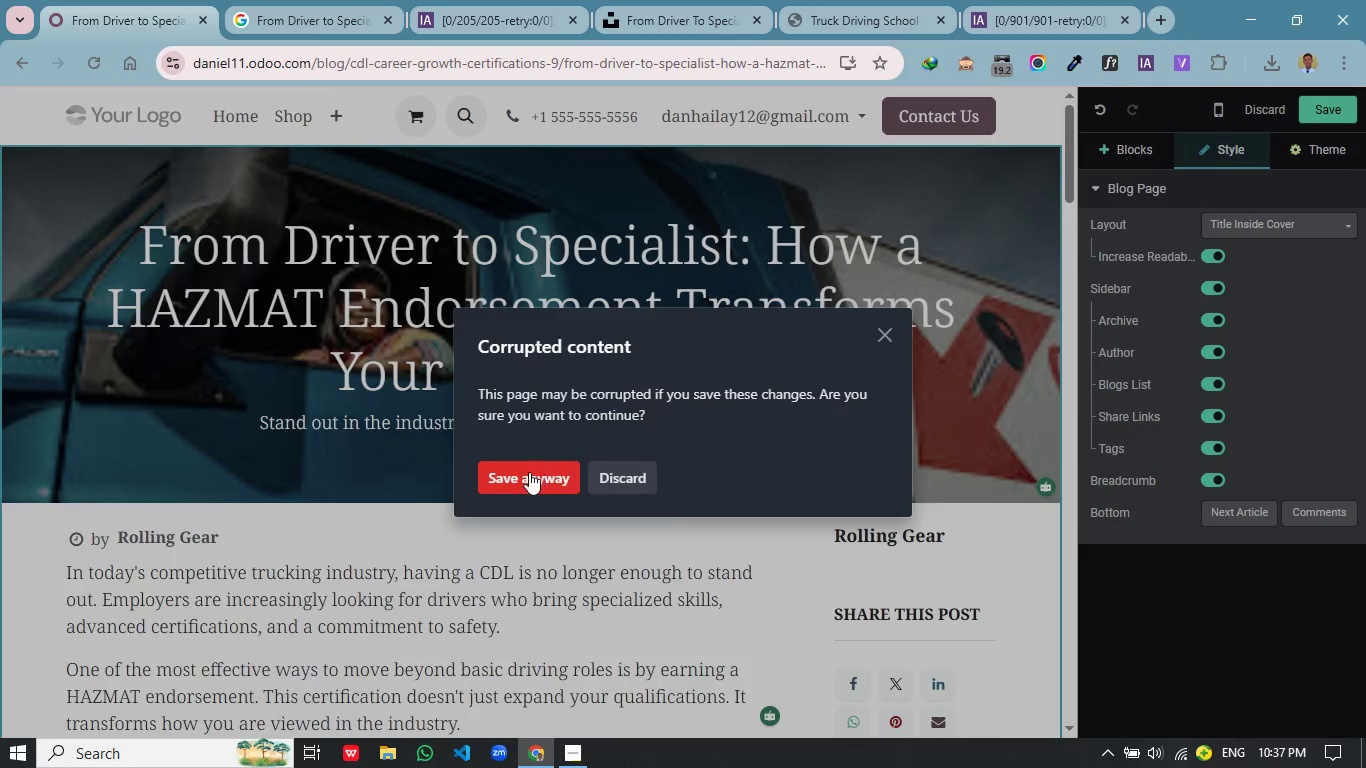 
scroll: coordinate [578, 442], scroll_direction: up, amount: 18.0
 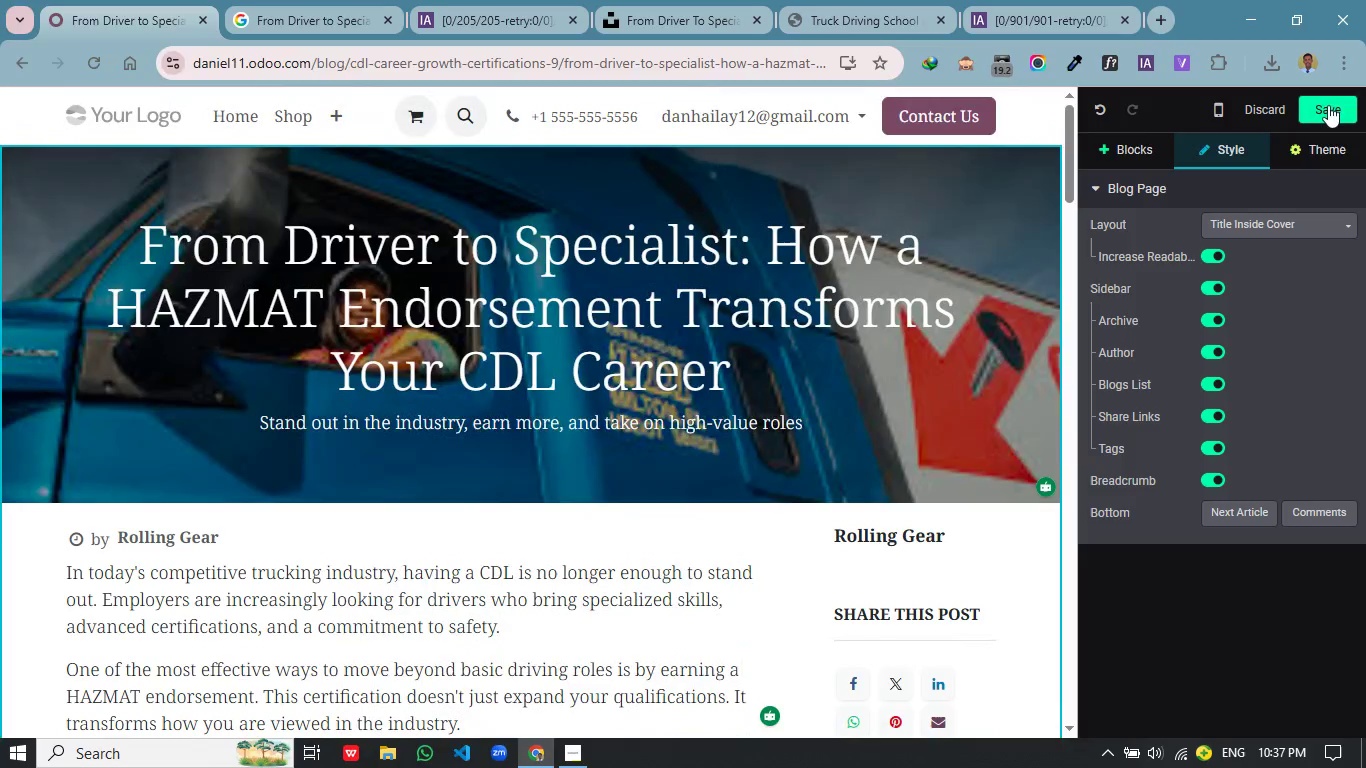 
left_click([529, 472])
 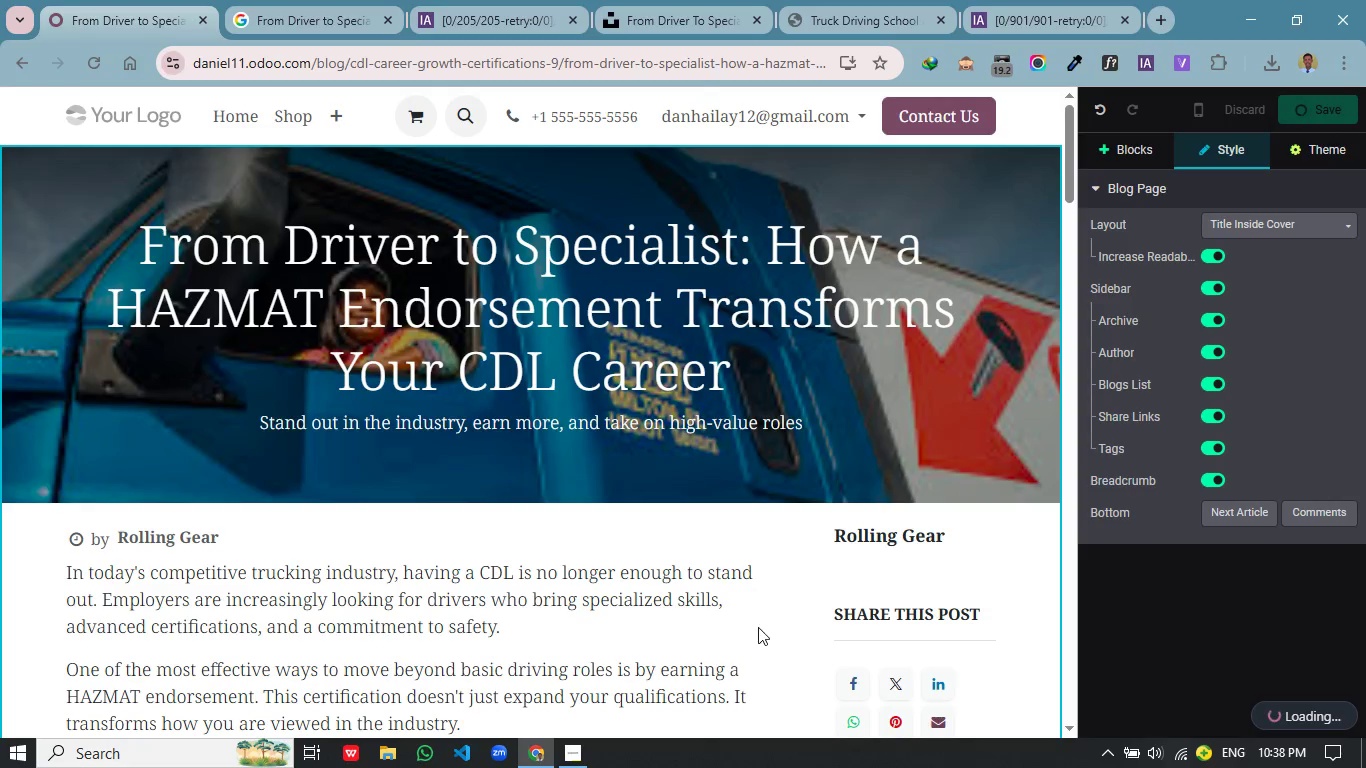 
wait(6.36)
 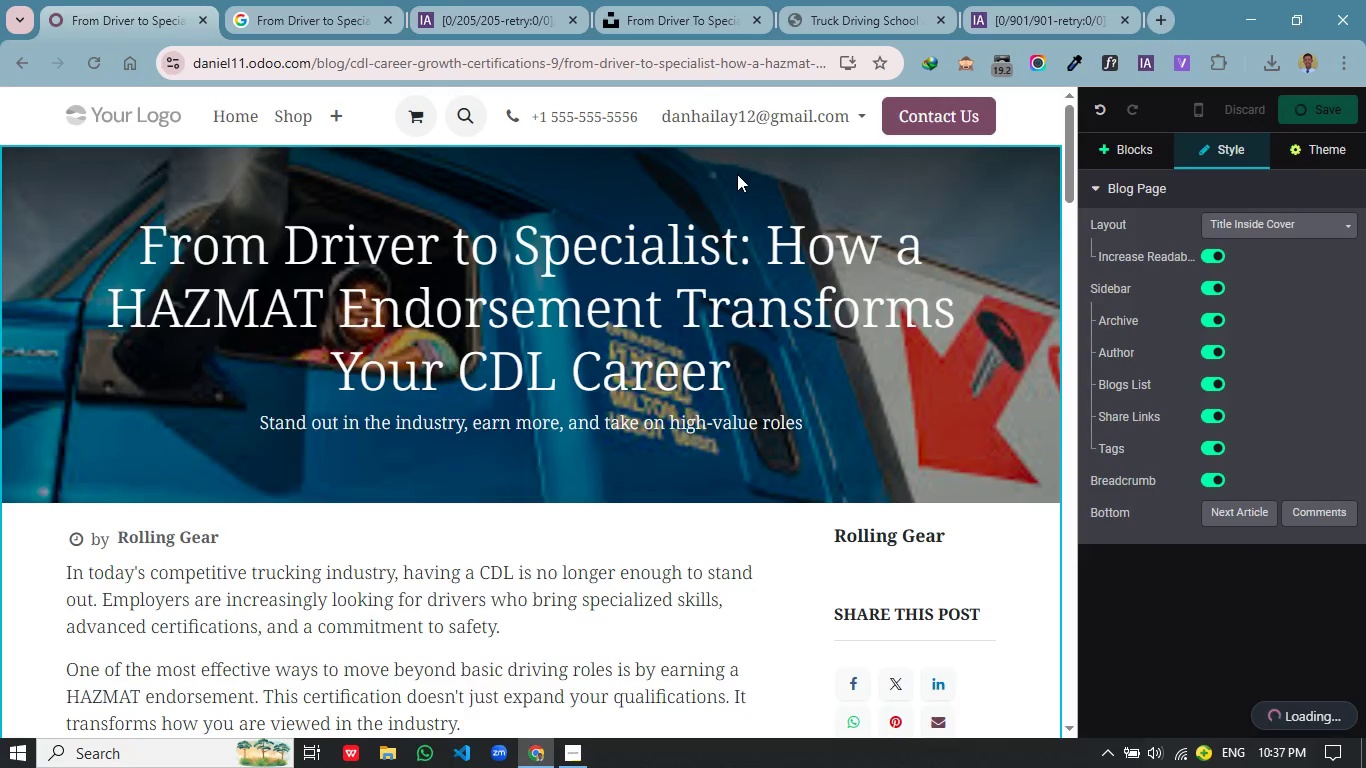 
left_click([581, 759])